 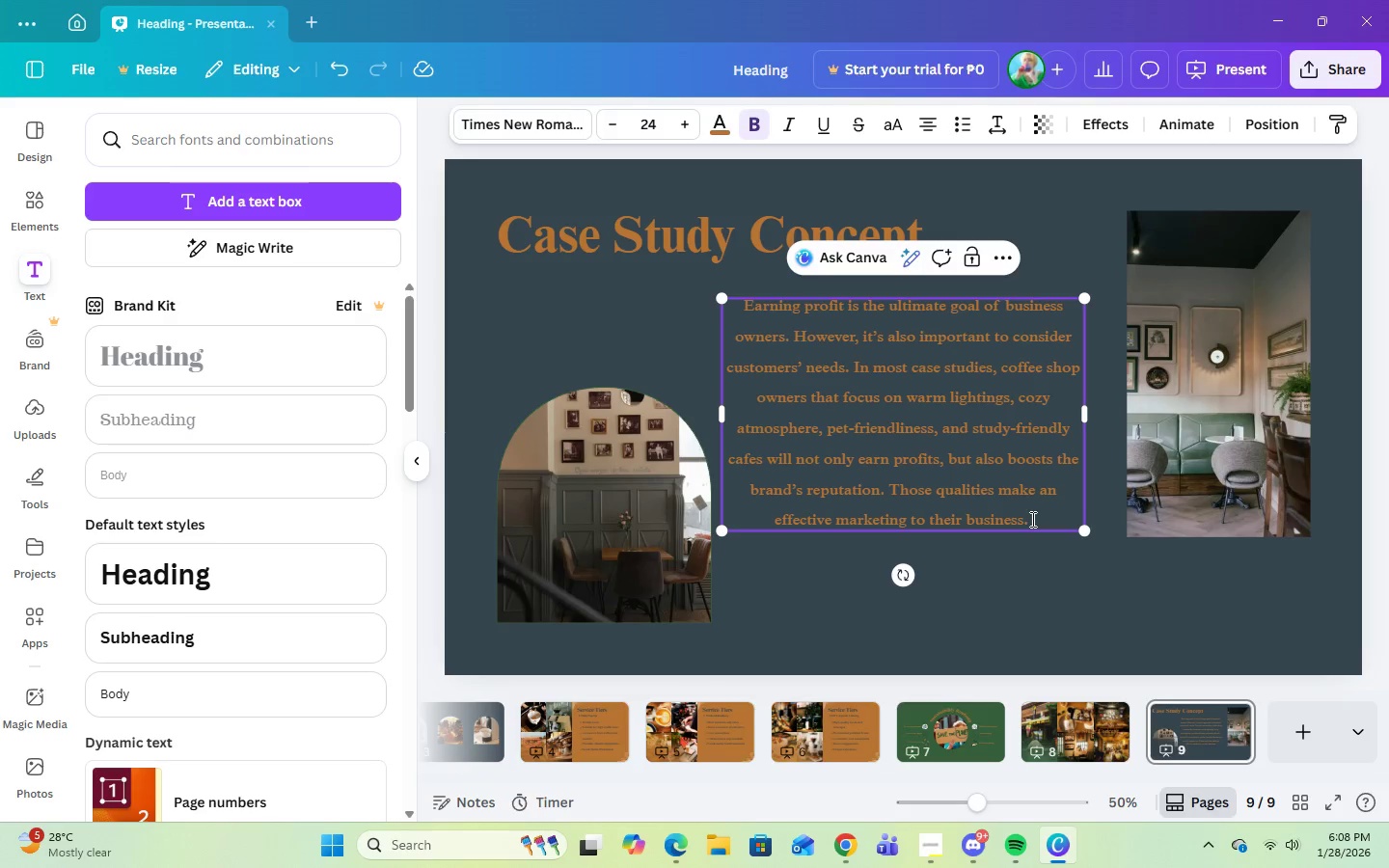 
left_click([1028, 519])
 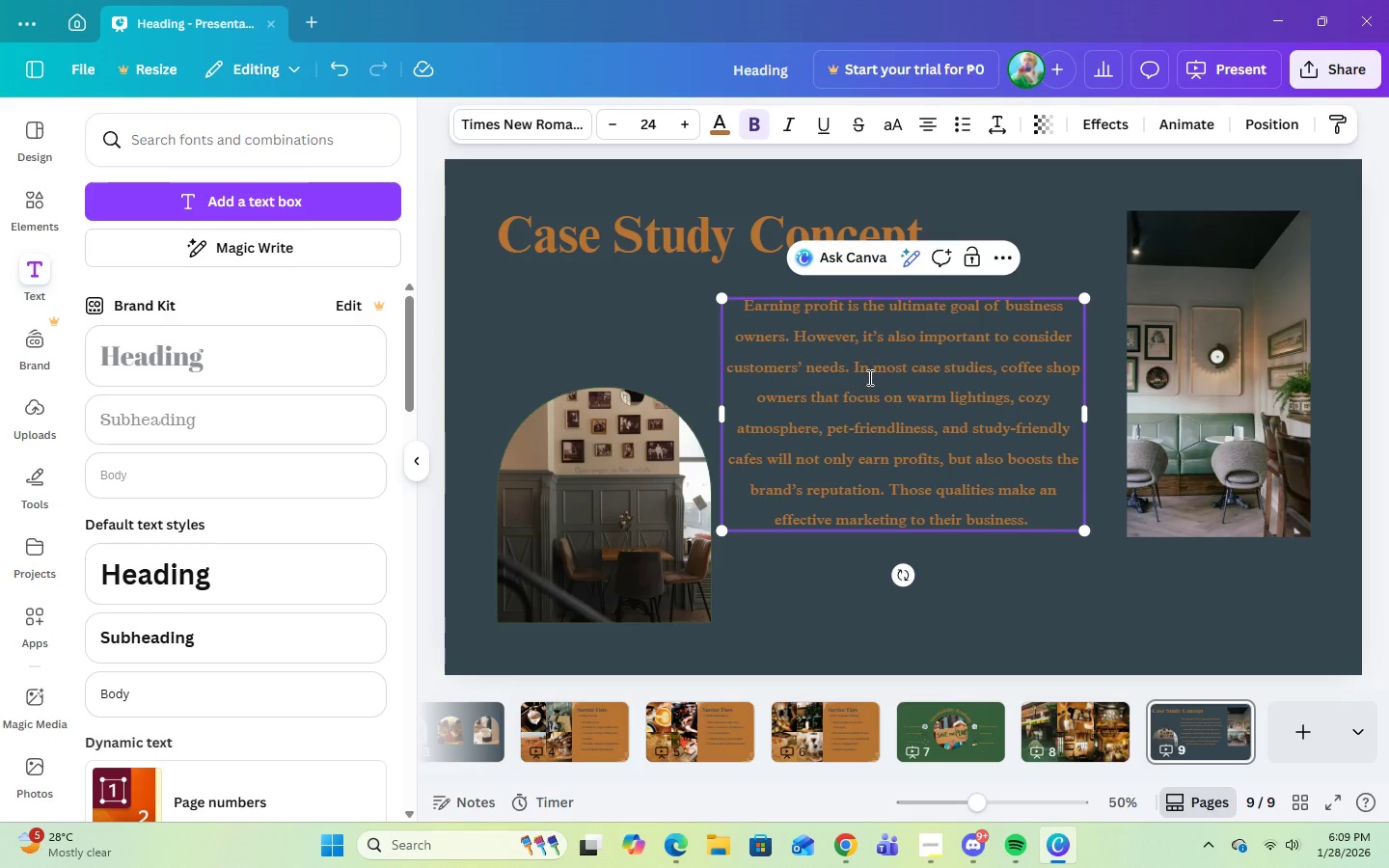 
wait(45.19)
 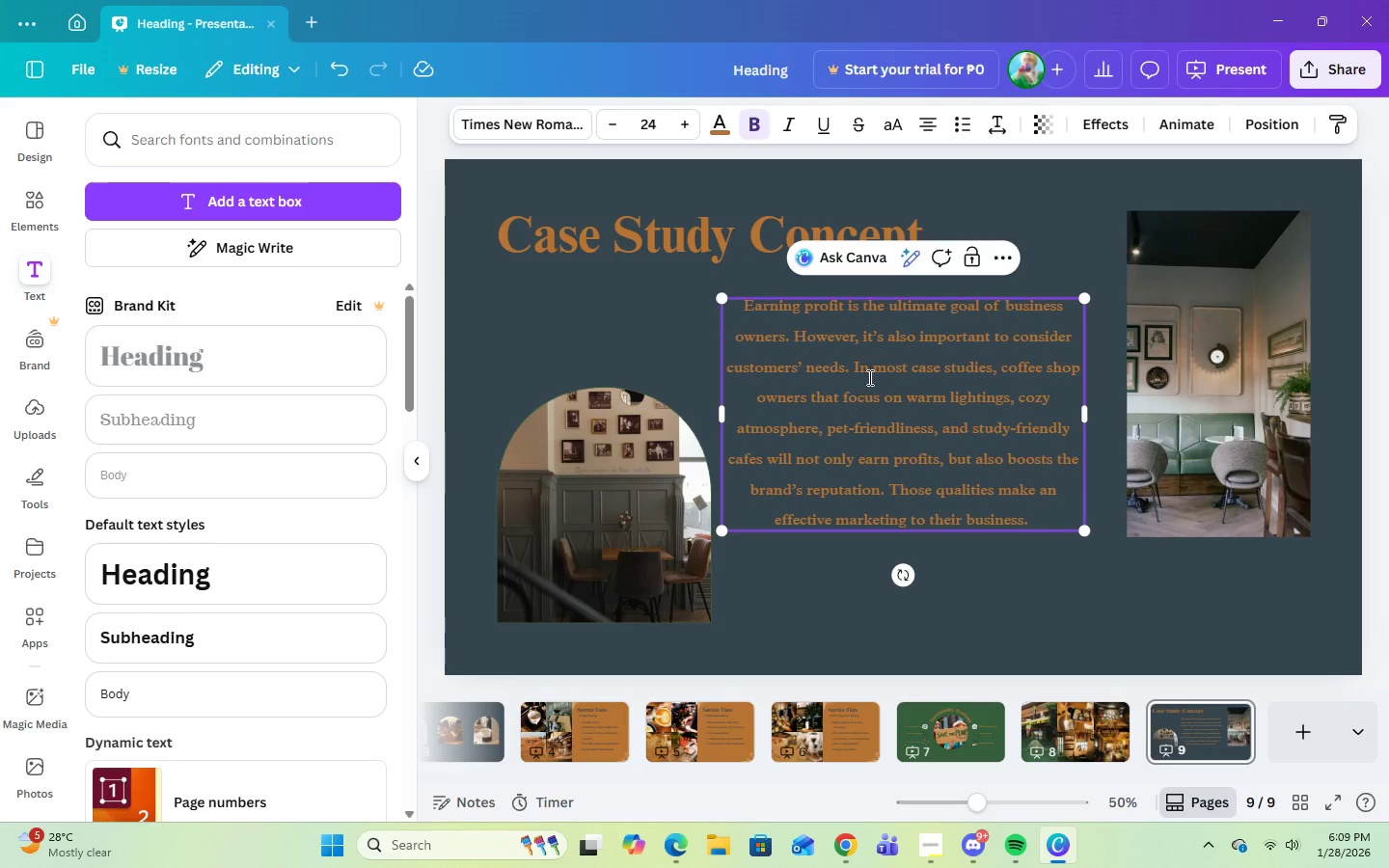 
left_click_drag(start_coordinate=[906, 405], to_coordinate=[744, 319])
 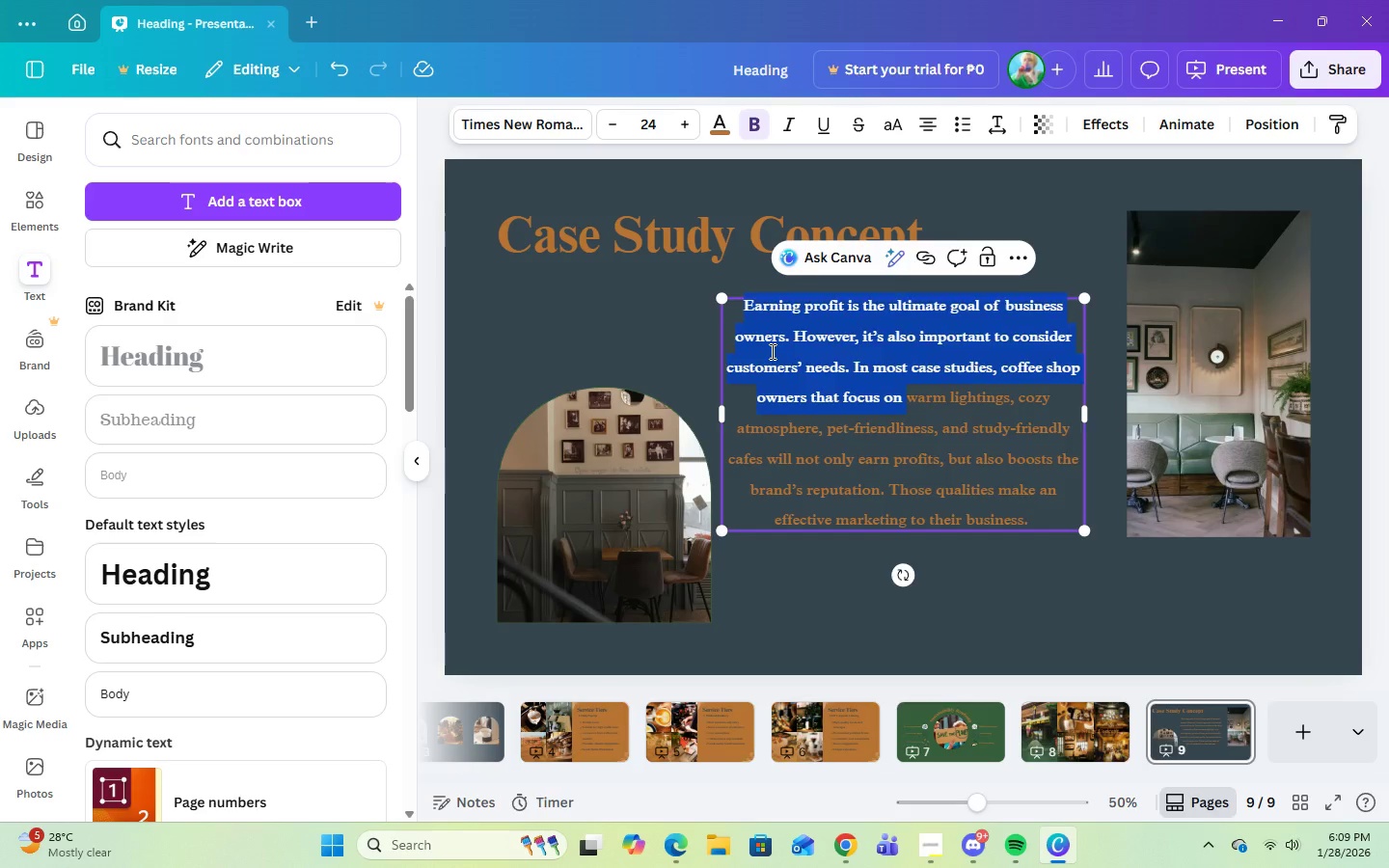 
key(Backspace)
 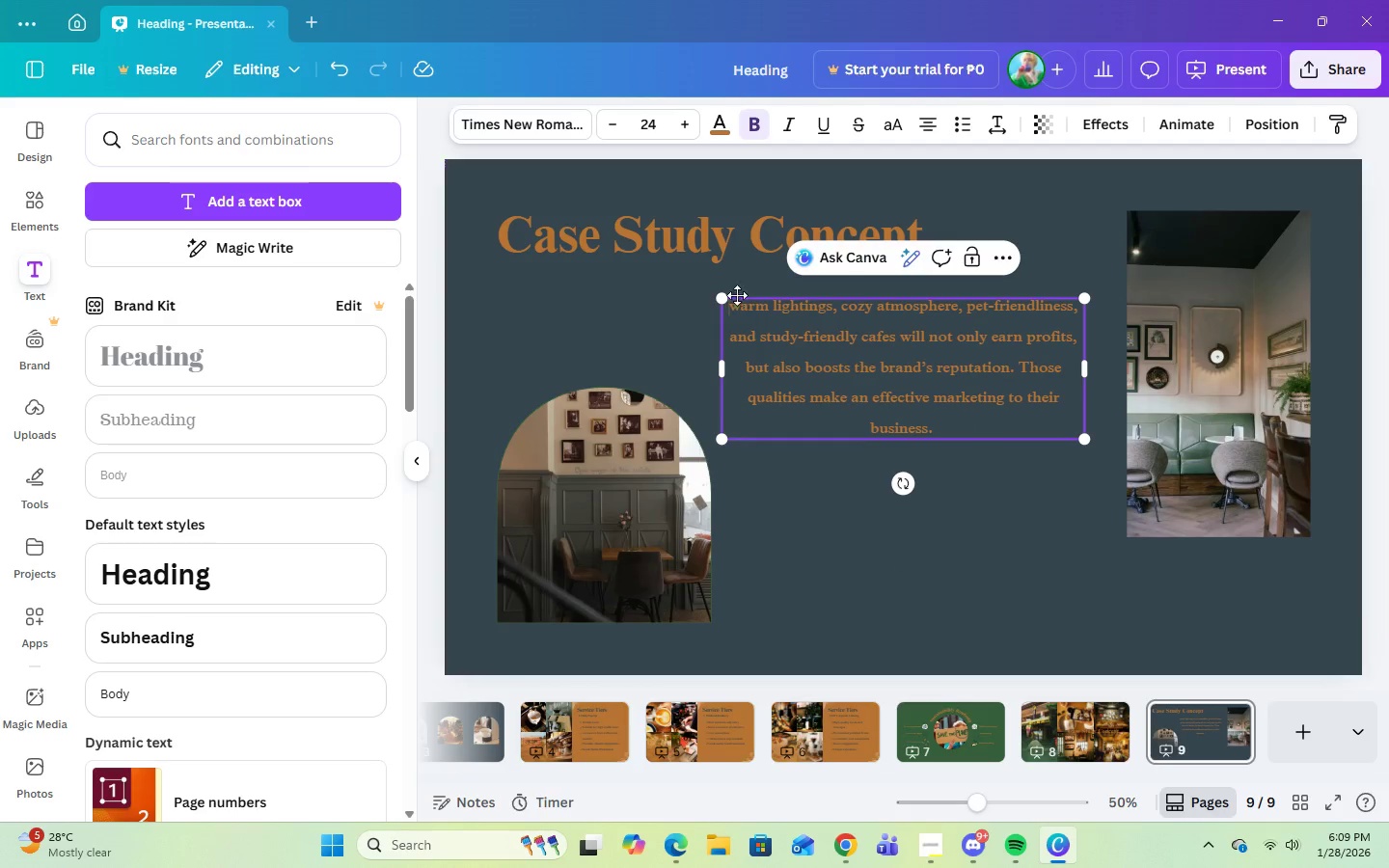 
left_click([743, 307])
 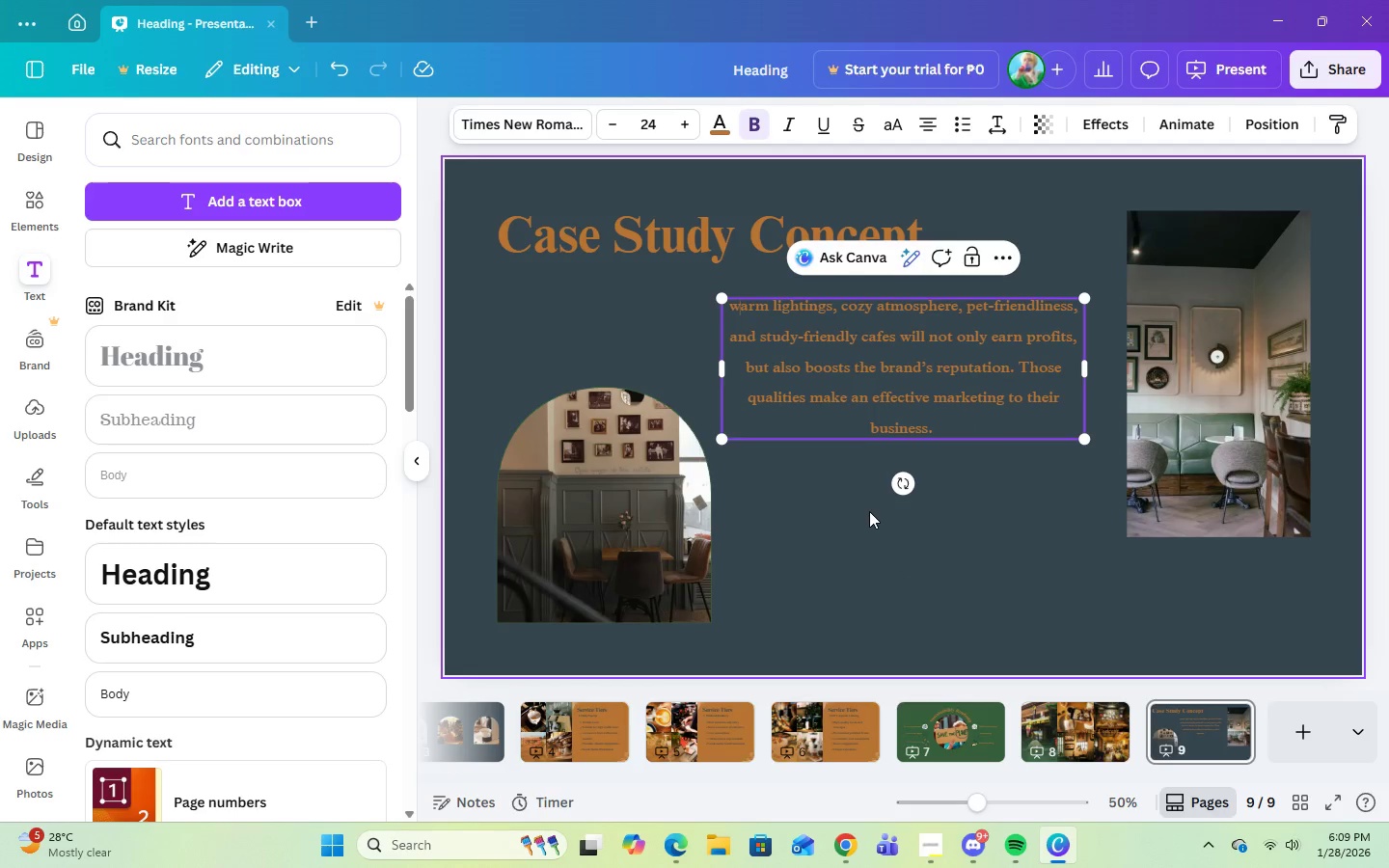 
key(Backspace)
type(Focsuing on w)
 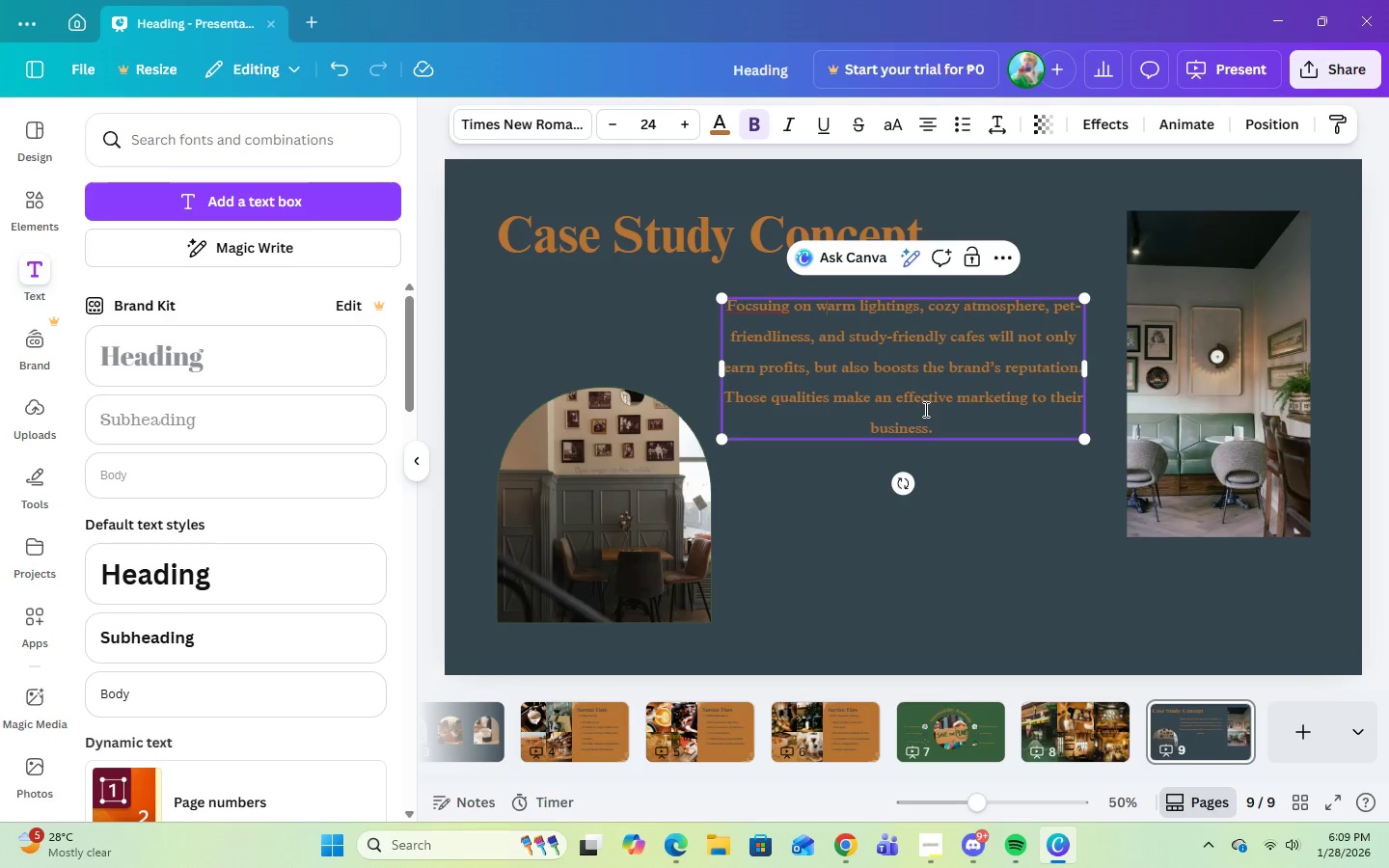 
left_click([947, 428])
 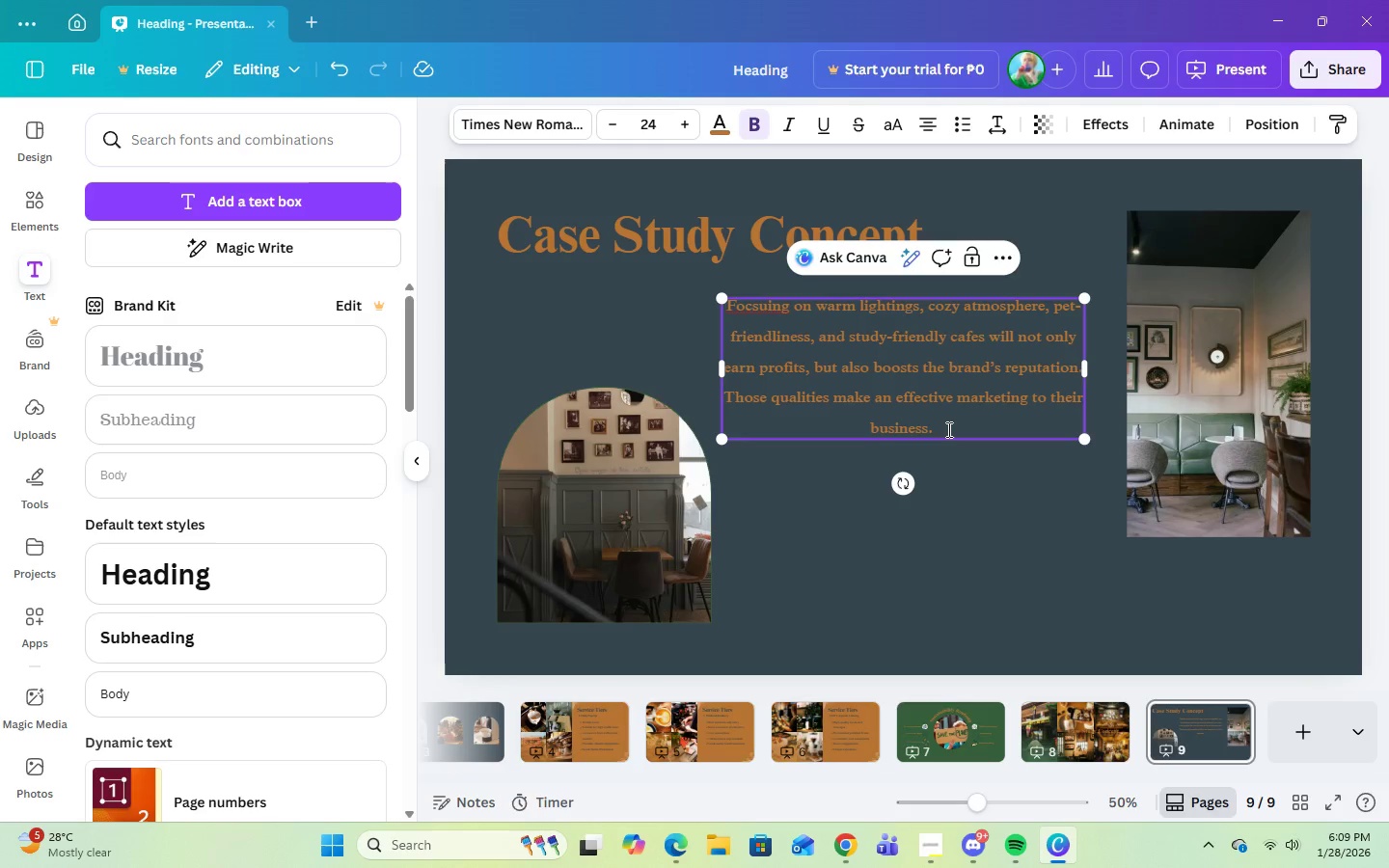 
wait(5.34)
 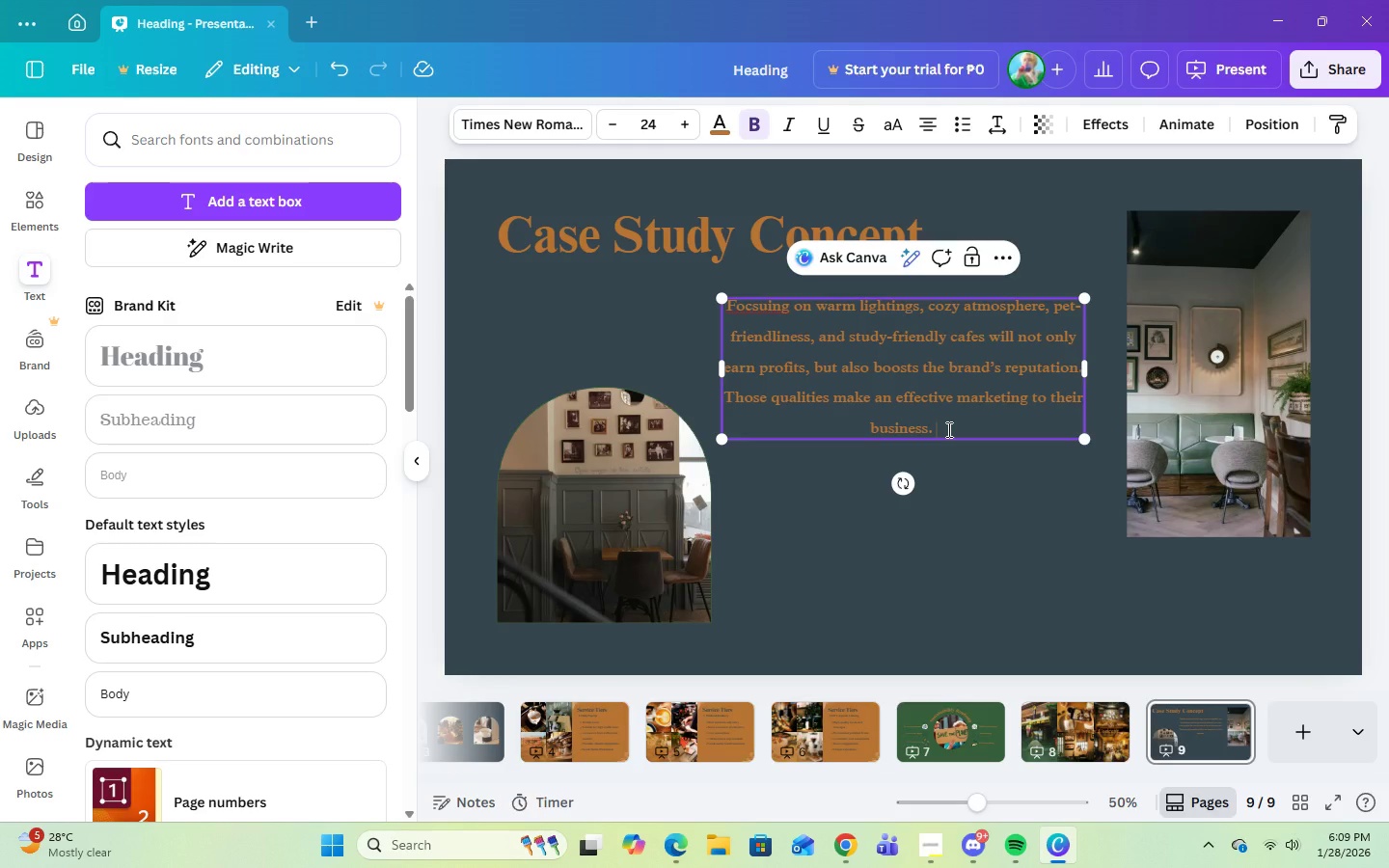 
type(This would also e an )
key(Backspace)
key(Backspace)
key(Backspace)
key(Backspace)
key(Backspace)
type(be an excellent strategy to integrate in hotel loies, by )
 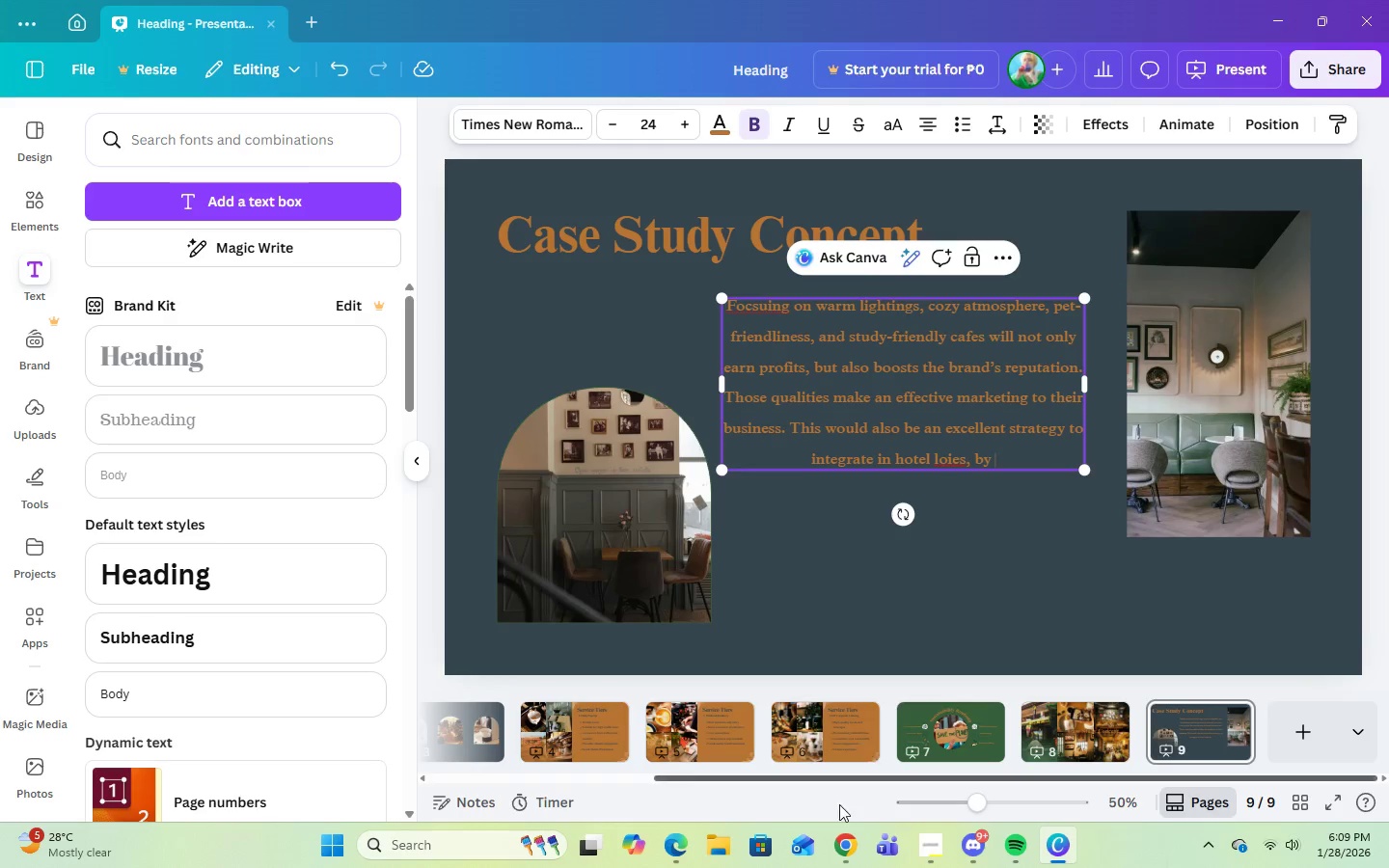 
left_click([843, 845])
 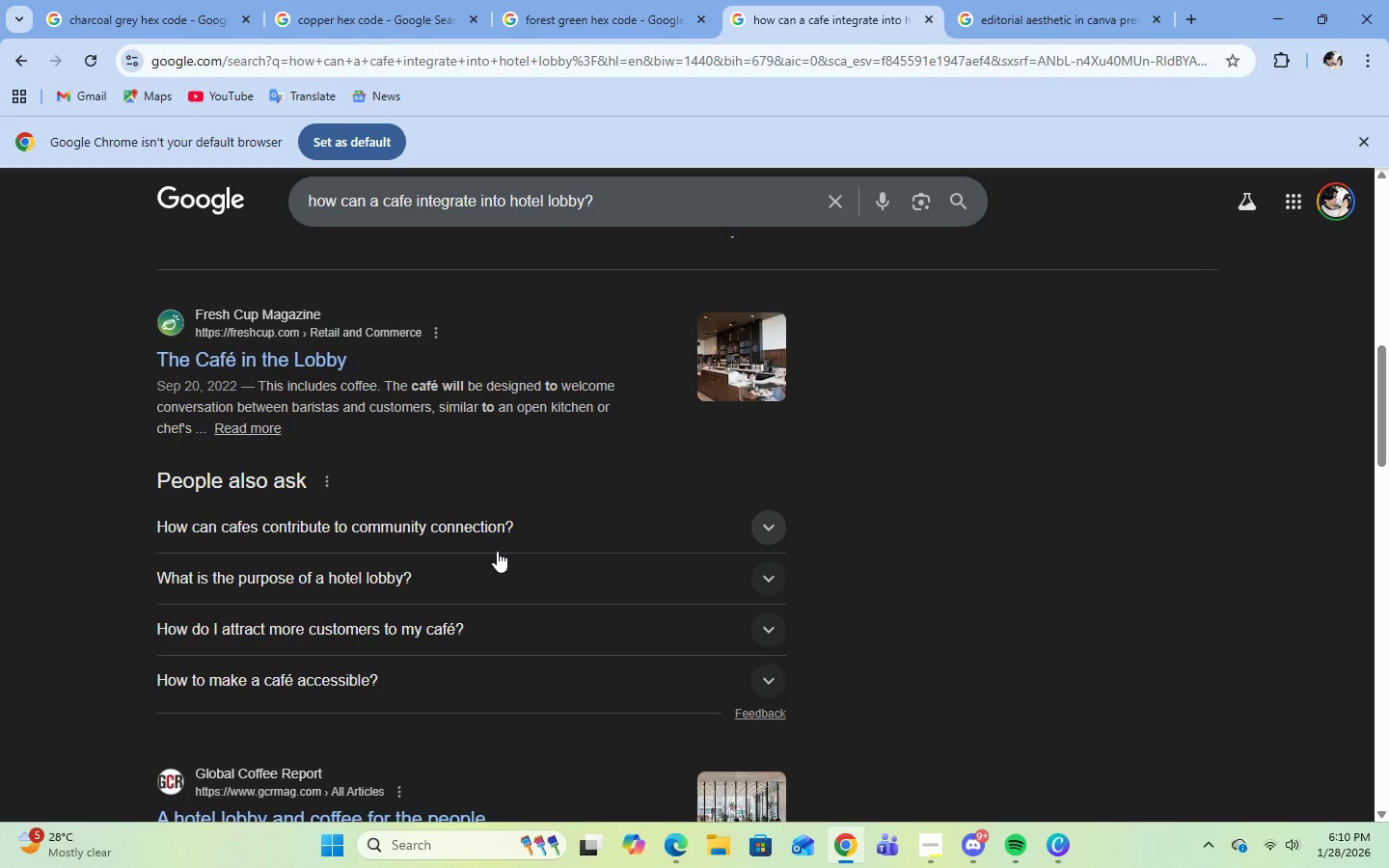 
scroll: coordinate [497, 551], scroll_direction: up, amount: 6.0
 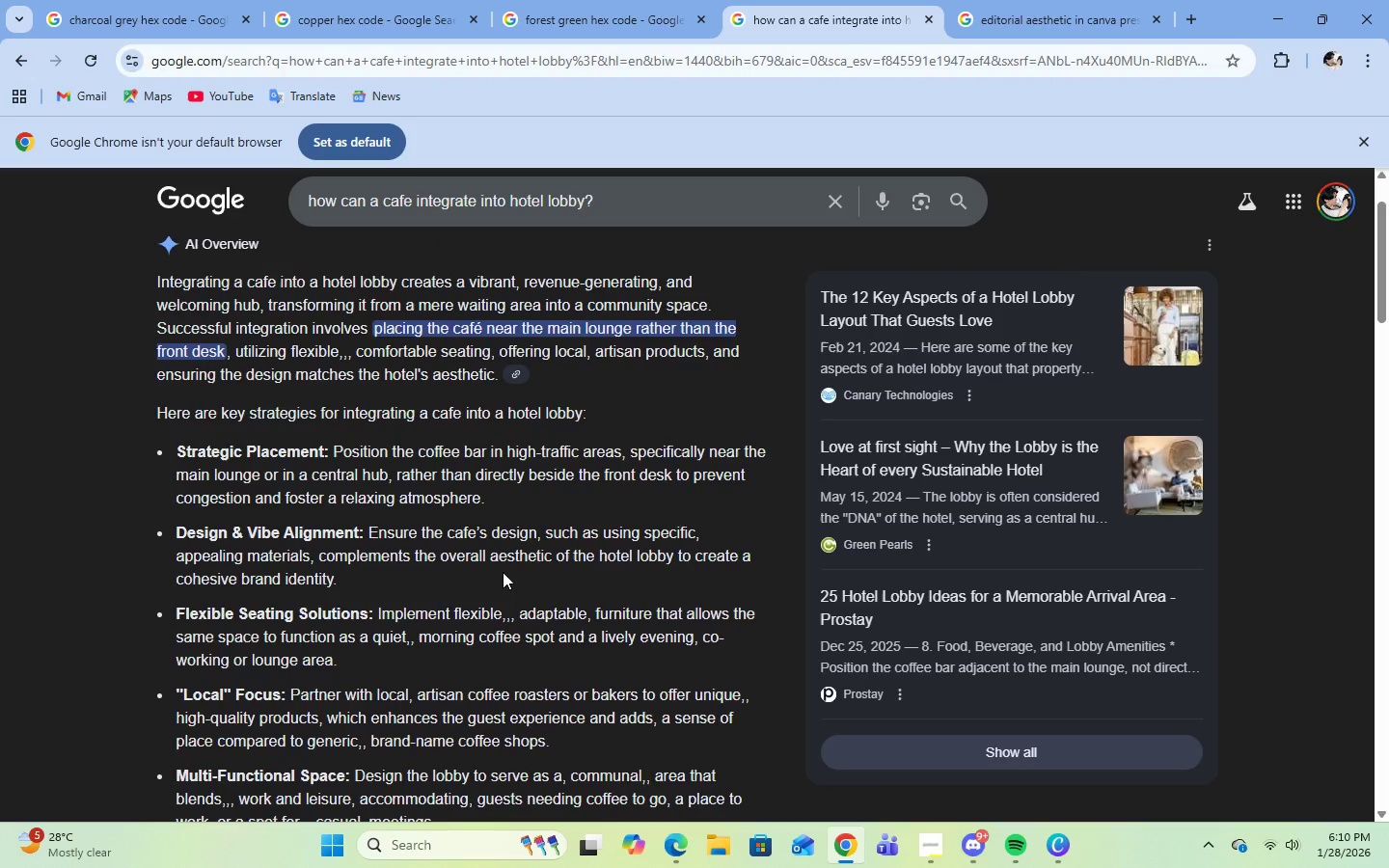 
wait(7.48)
 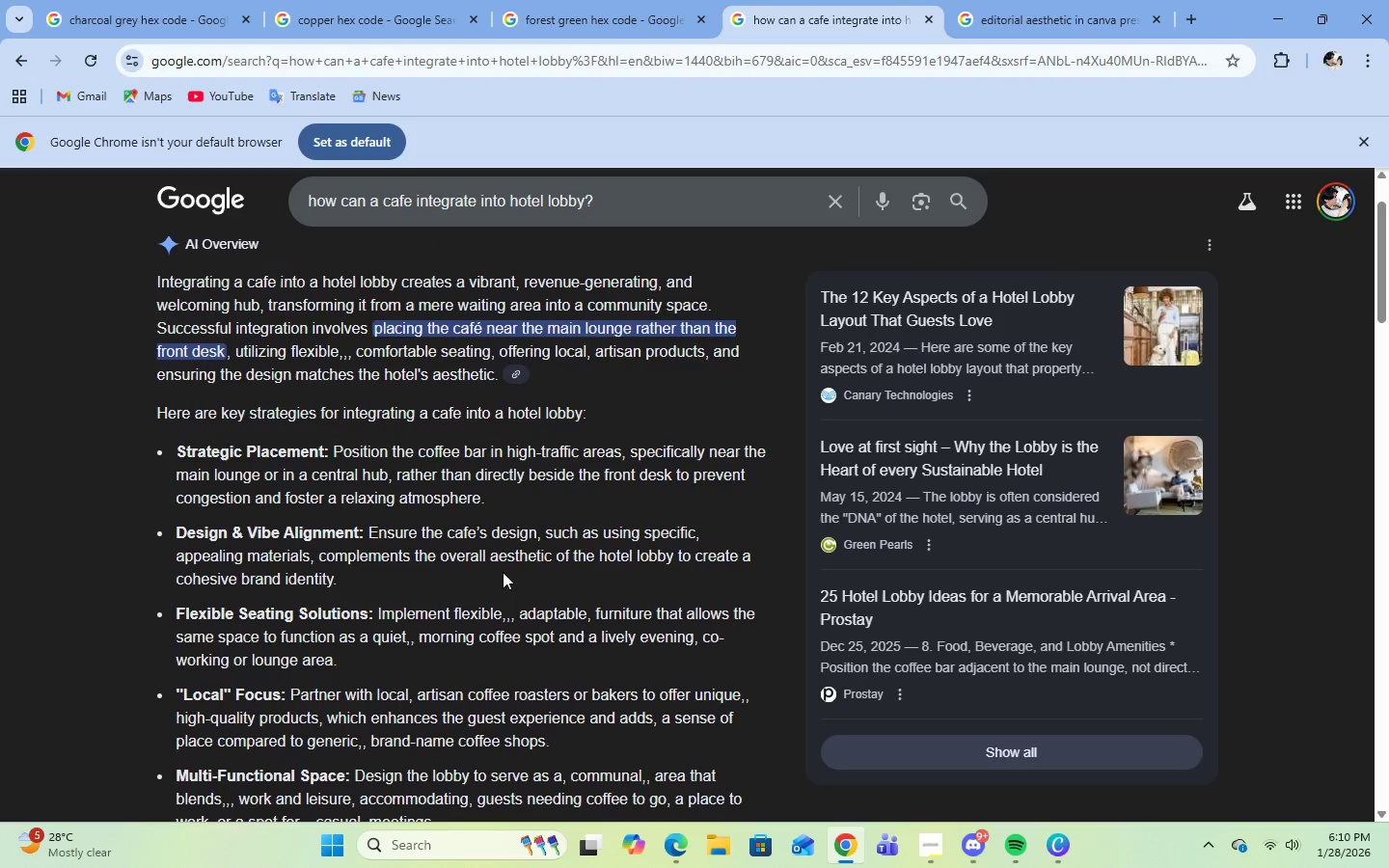 
left_click([1053, 842])
 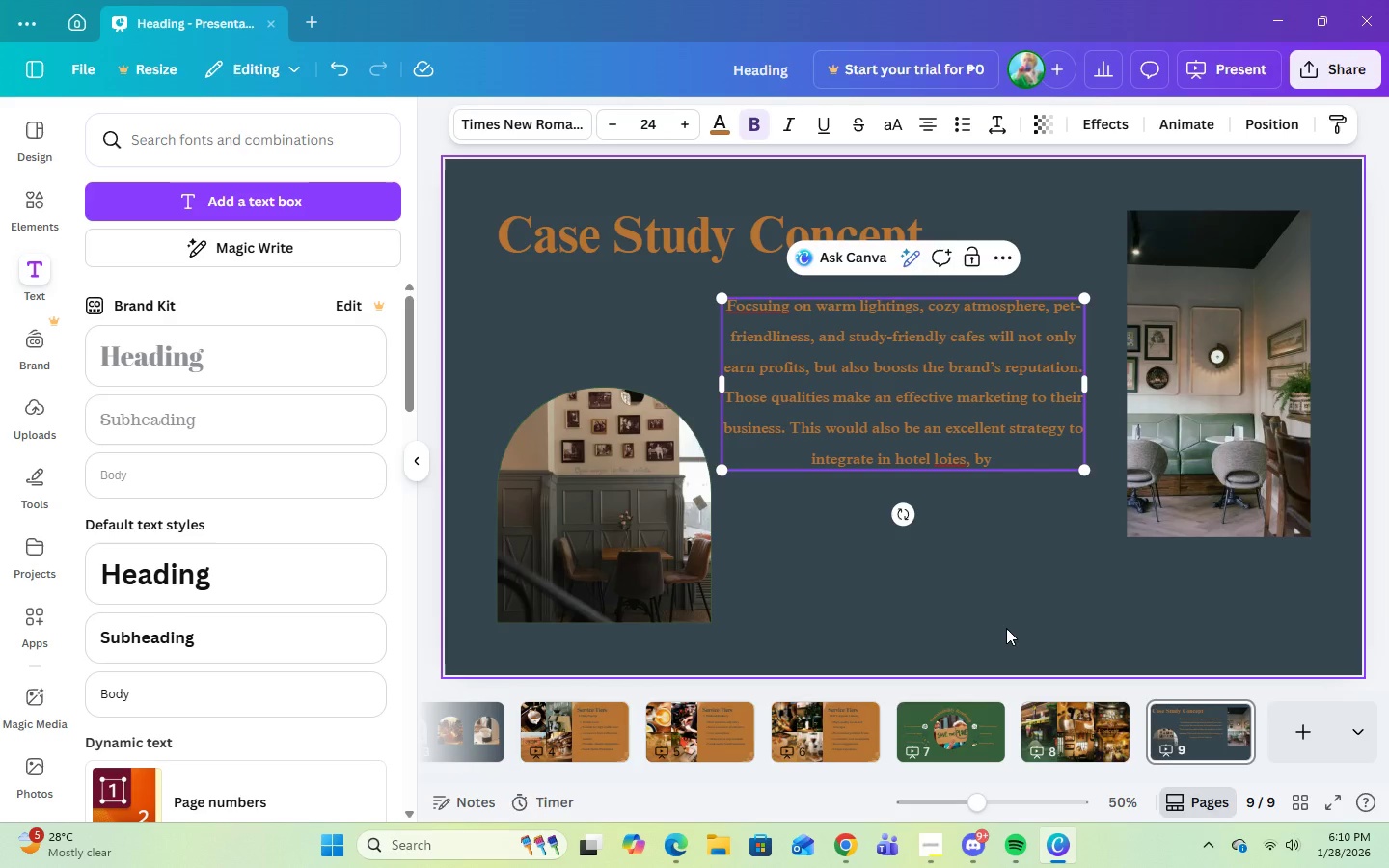 
type(placing )
 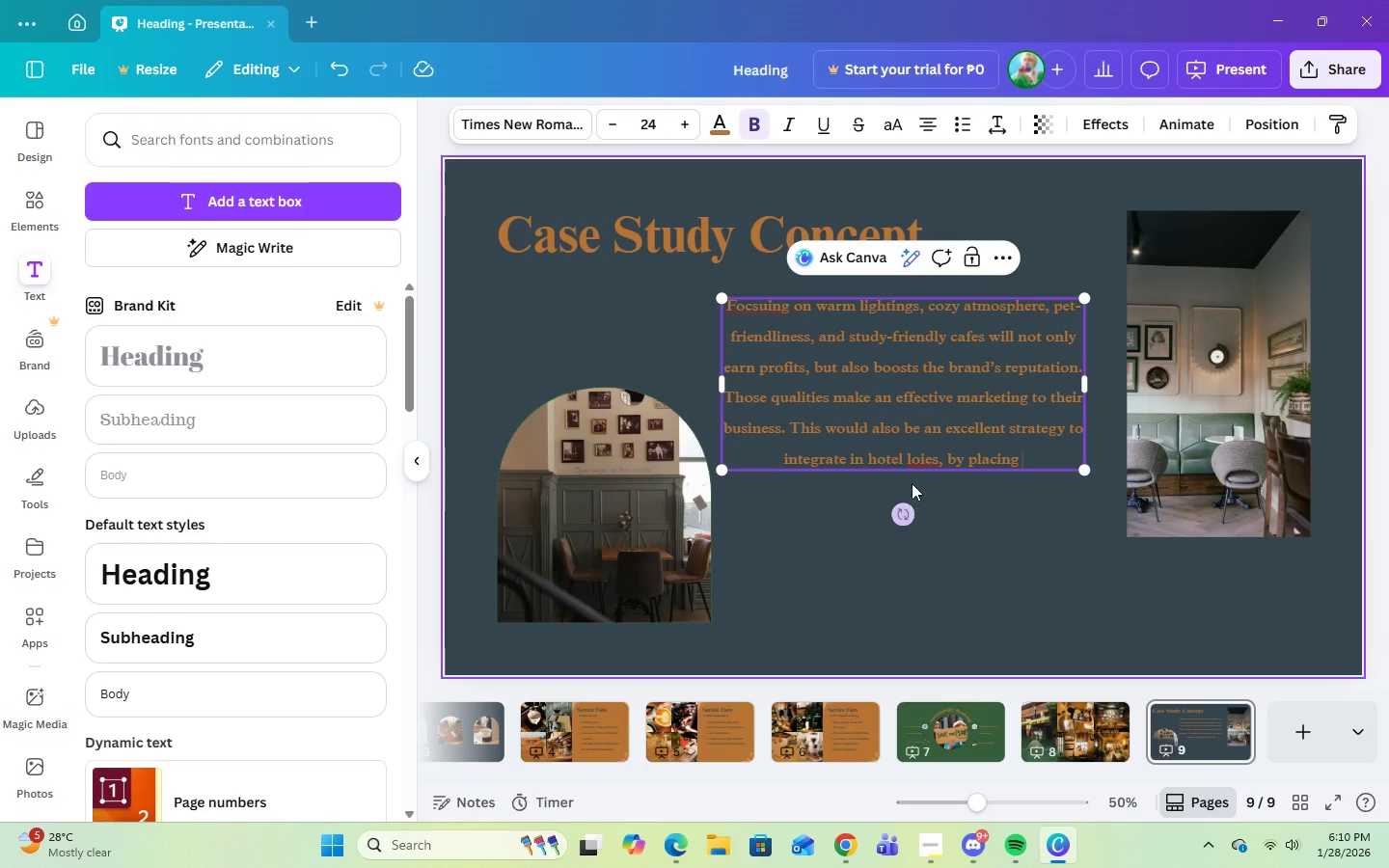 
left_click([922, 463])
 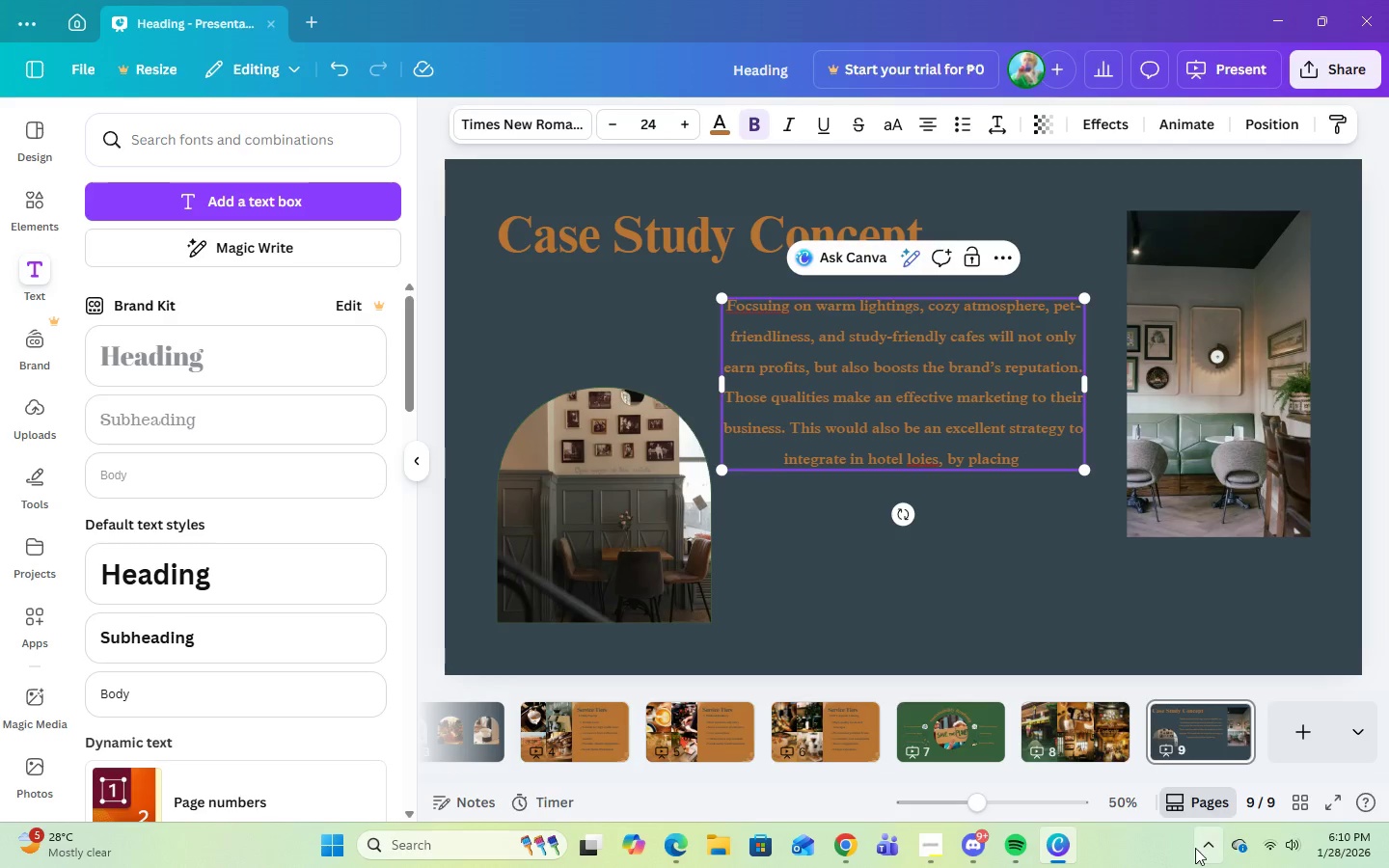 
type(bb)
 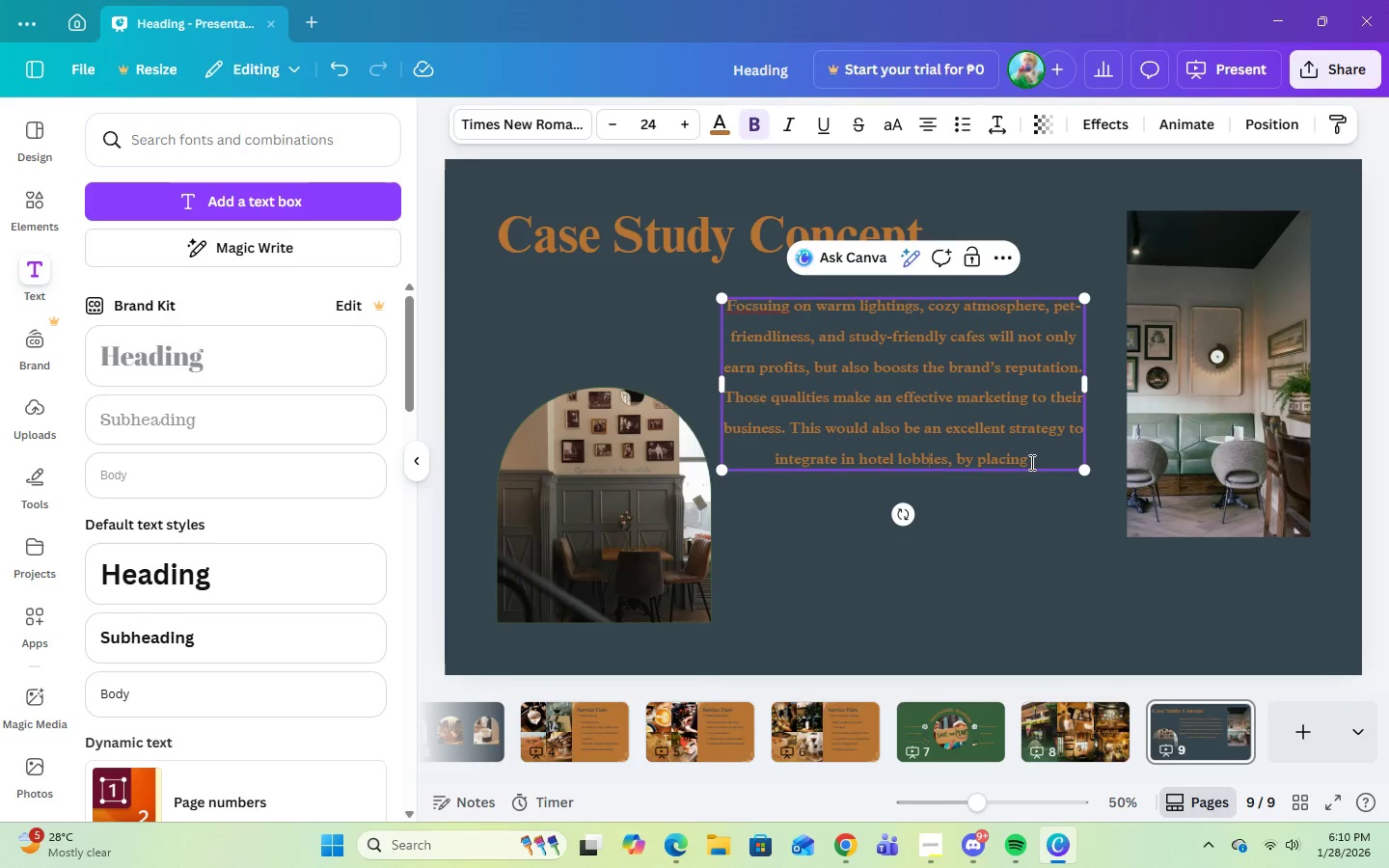 
left_click([1030, 462])
 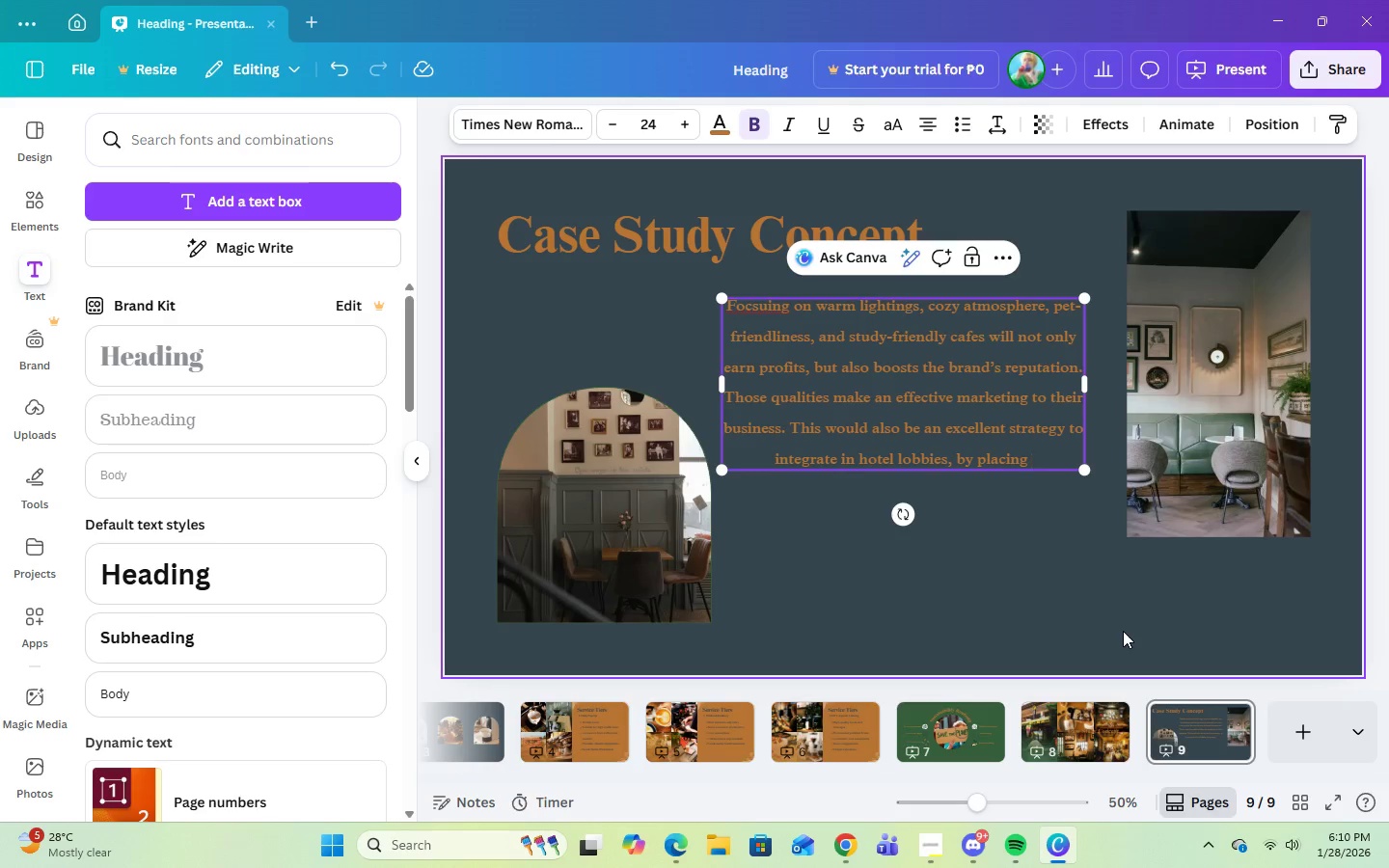 
type(a)
key(Backspace)
type(the cafe near loinging area instead of the front desk)
 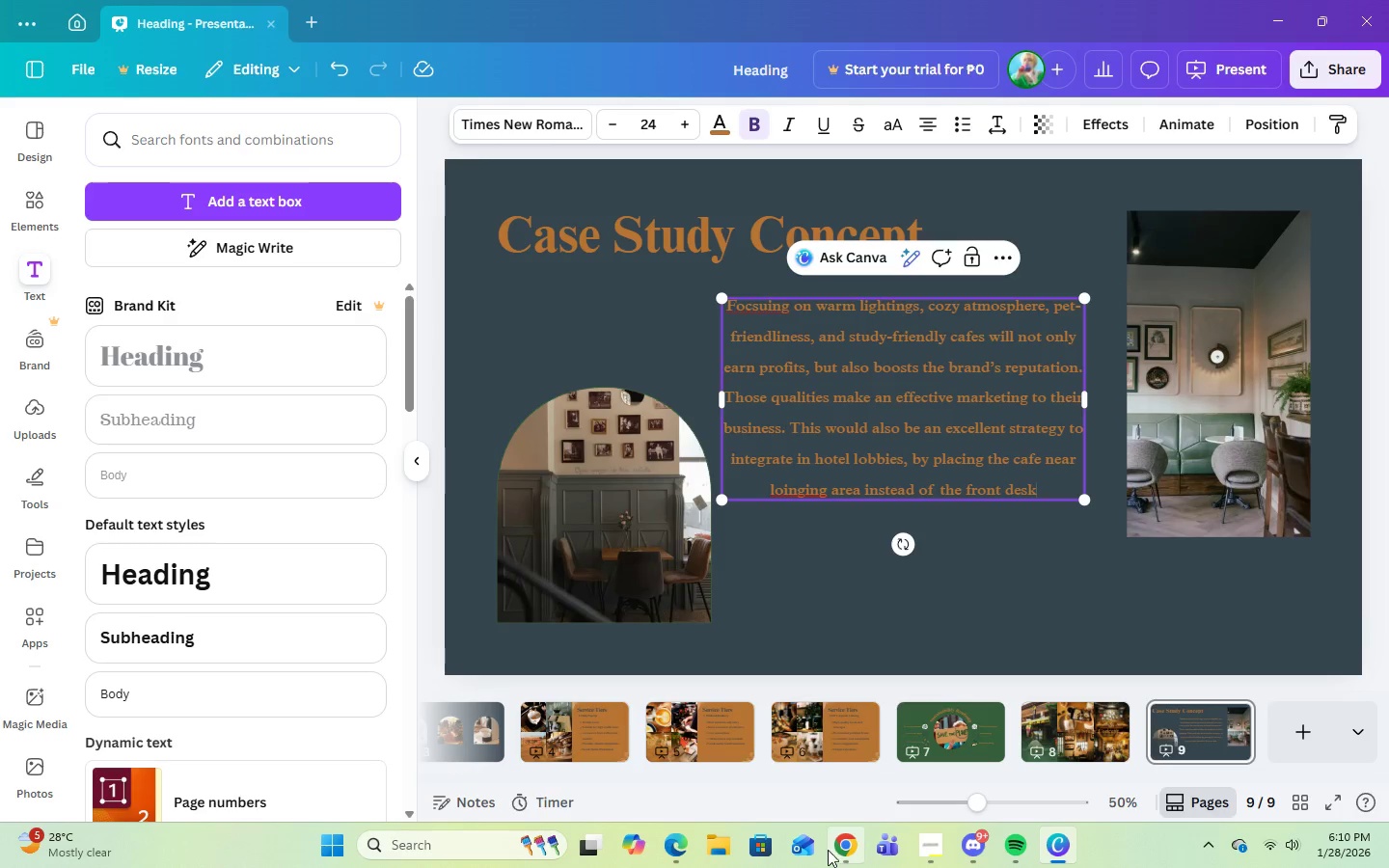 
left_click([832, 845])
 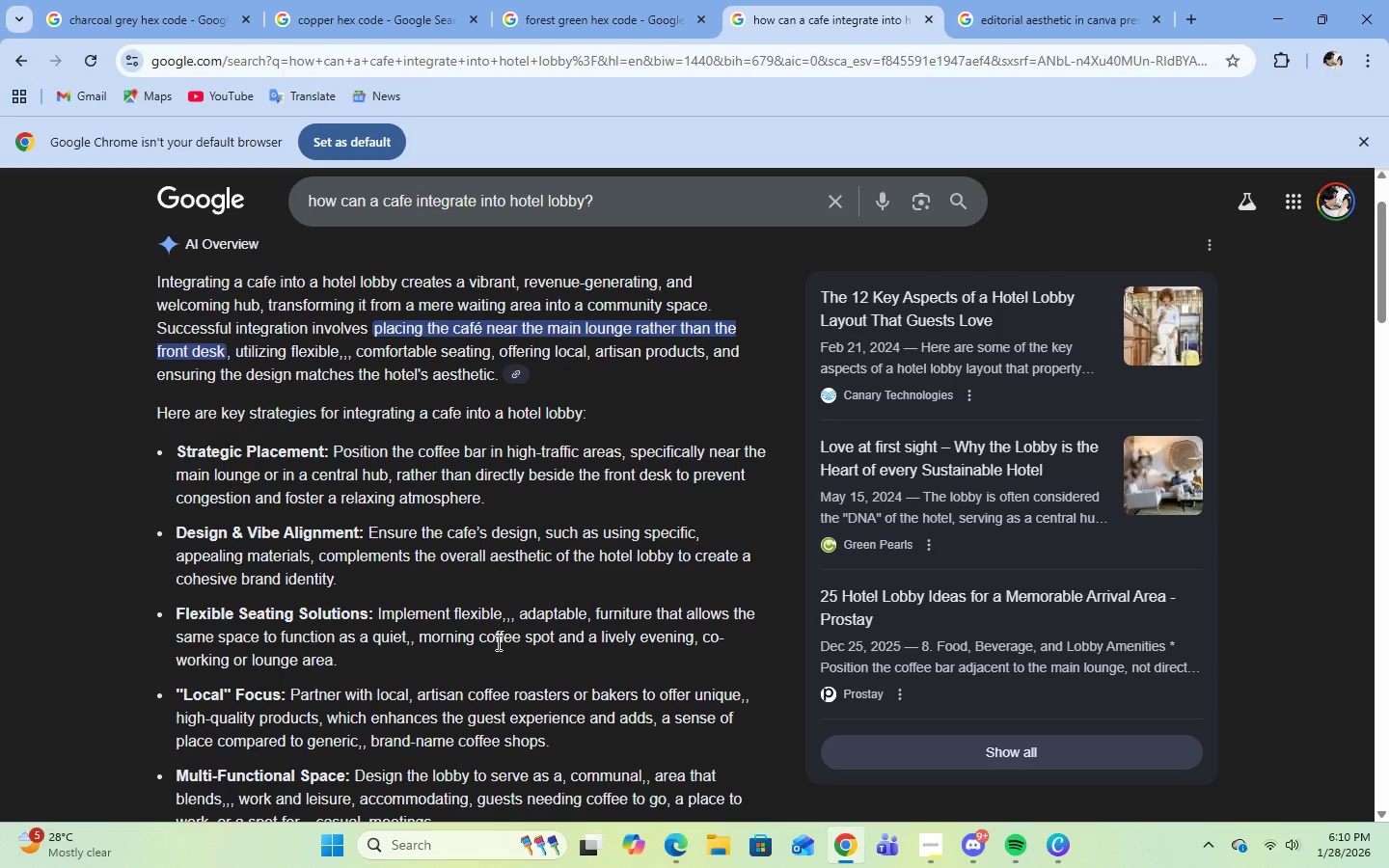 
wait(8.5)
 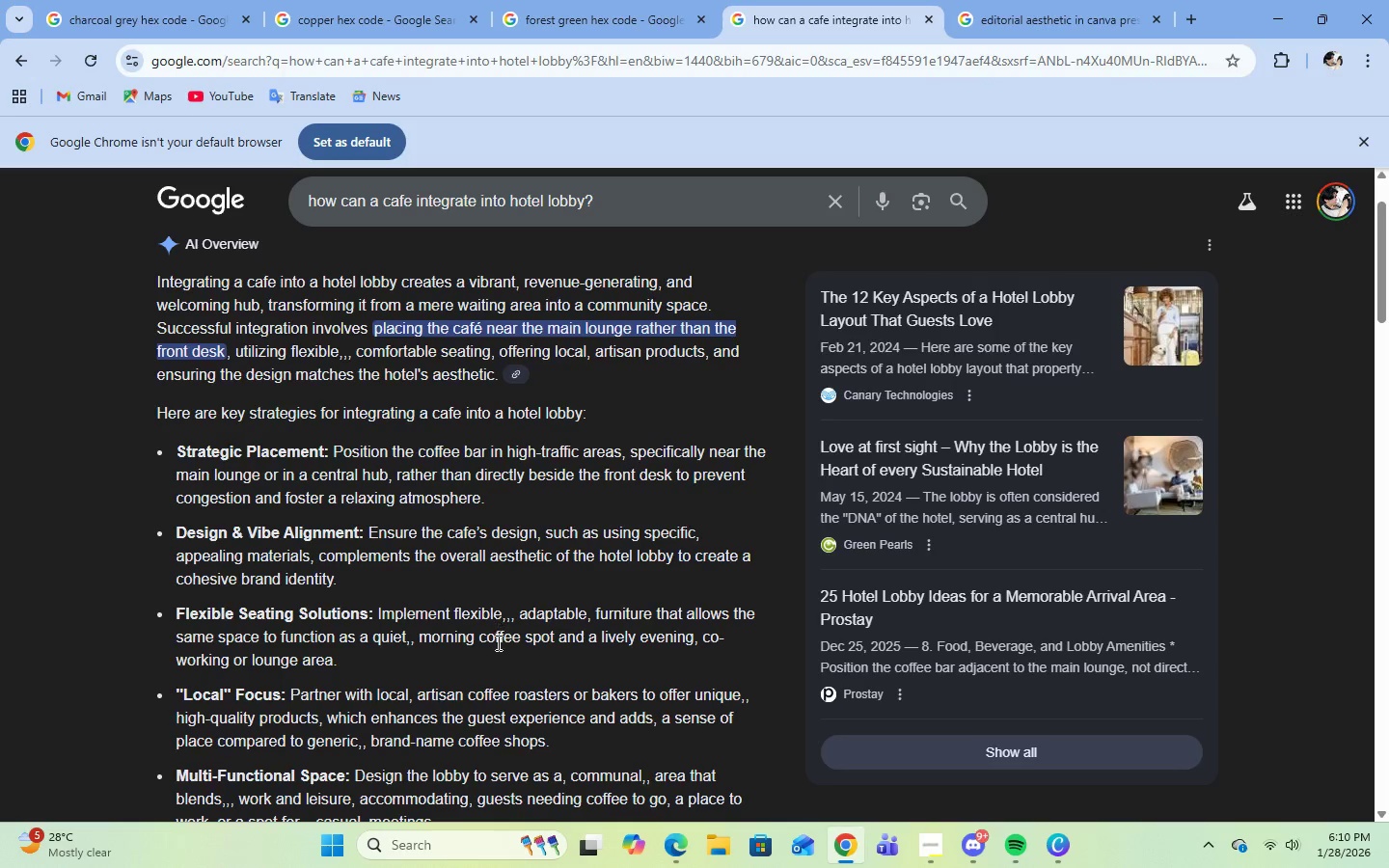 
left_click([1060, 848])
 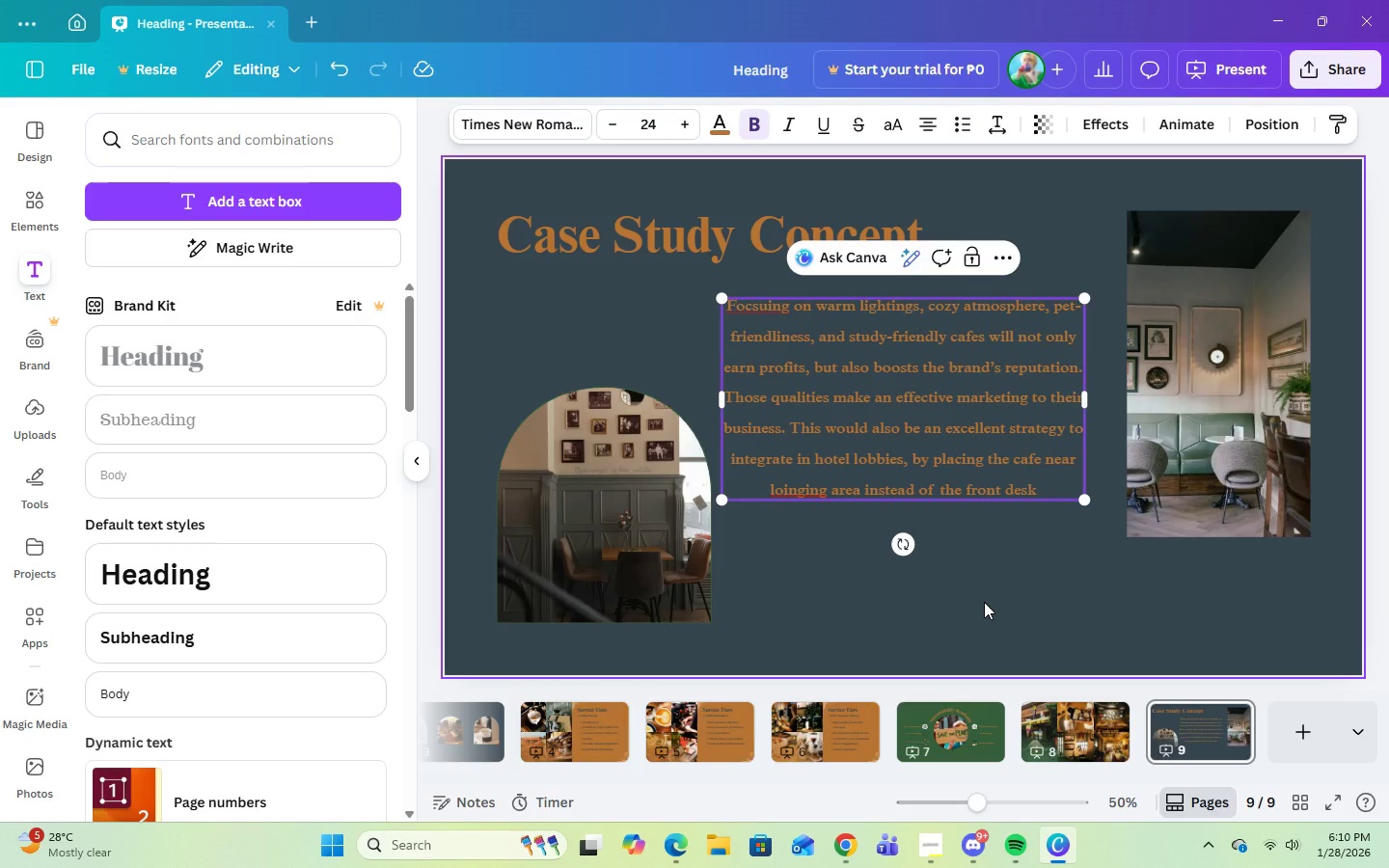 
type( o)
key(Backspace)
type(to maximize the relaz)
key(Backspace)
type(xing atmosphere.)
 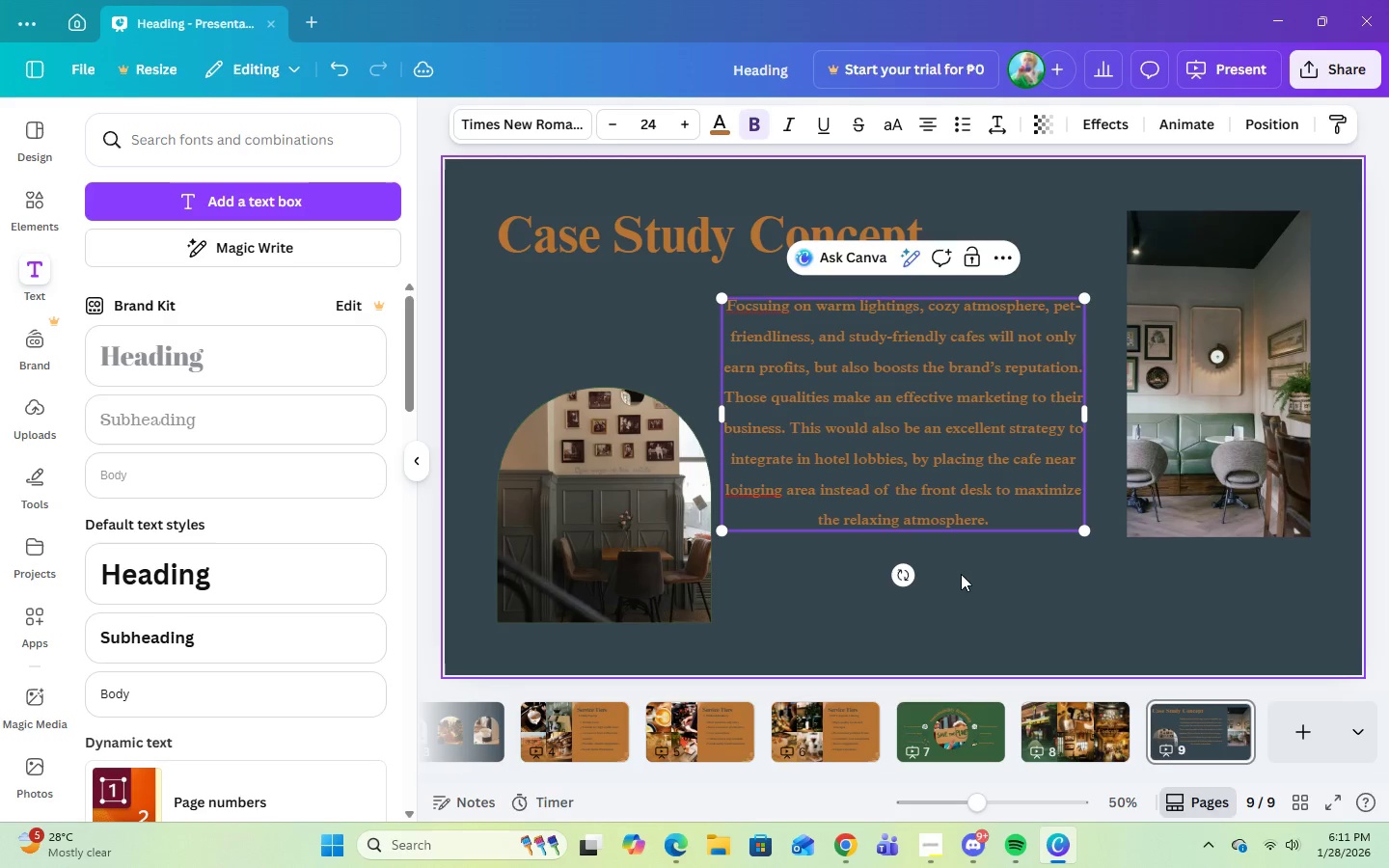 
left_click([961, 573])
 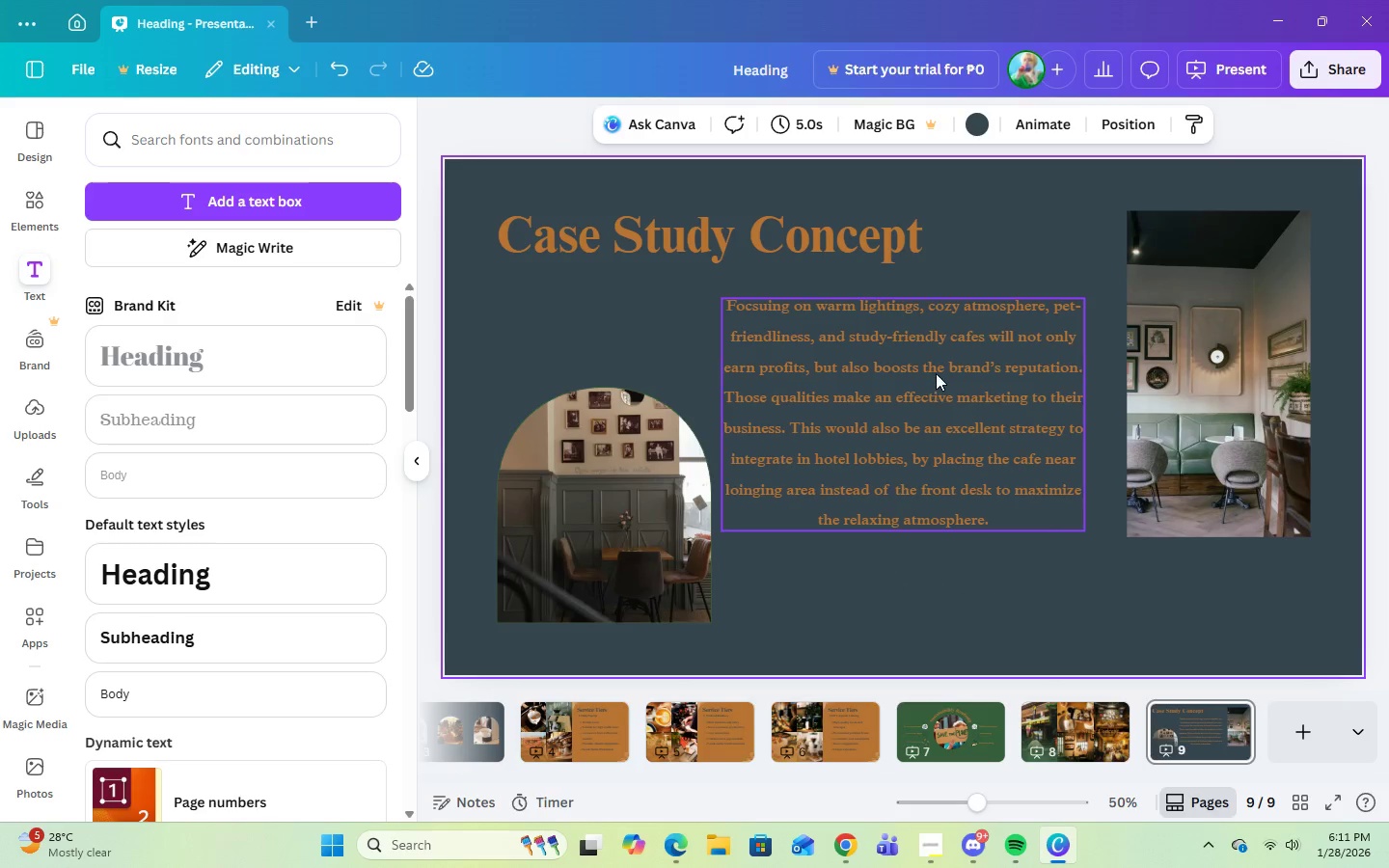 
left_click([936, 373])
 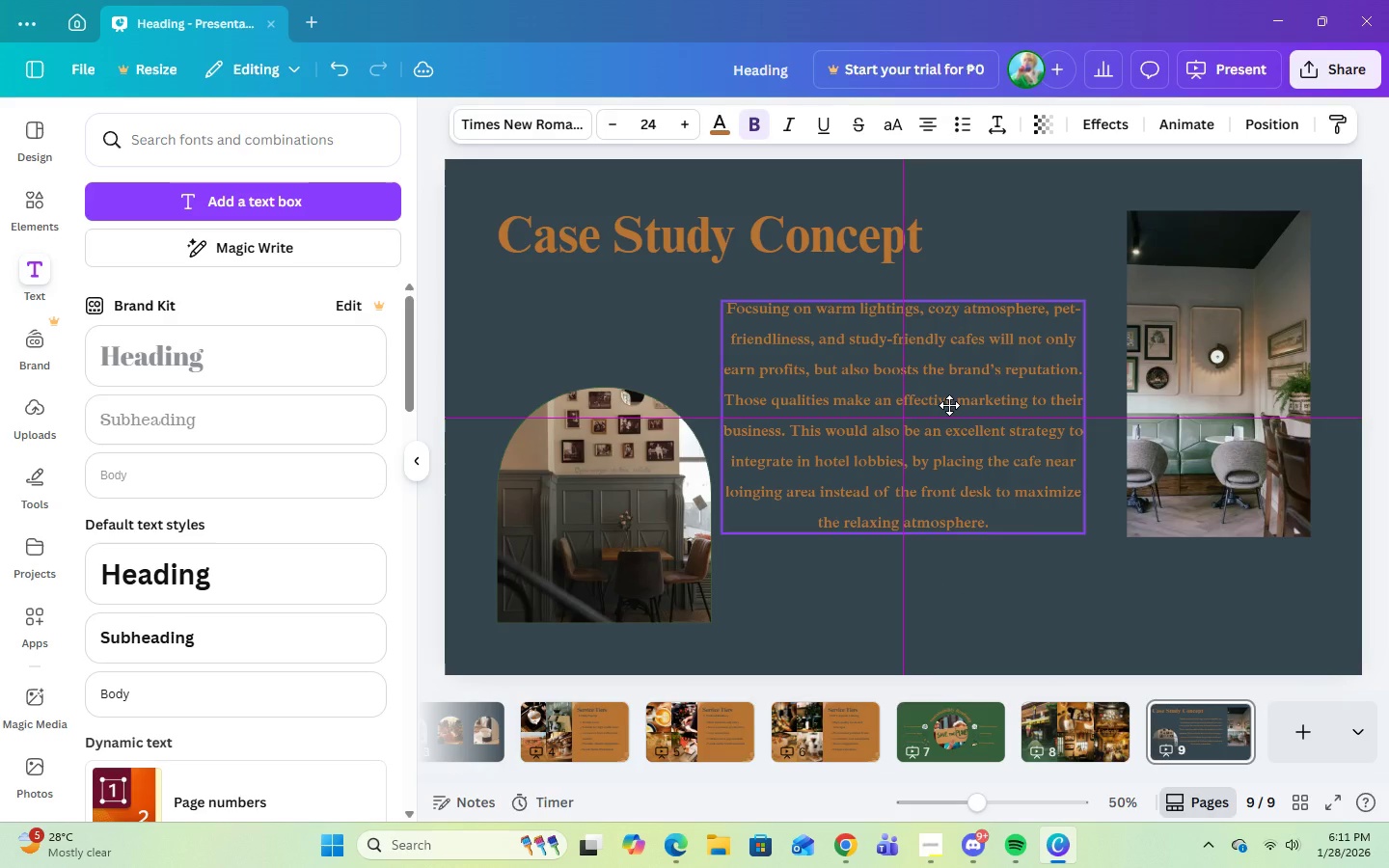 
left_click_drag(start_coordinate=[998, 610], to_coordinate=[1000, 615])
 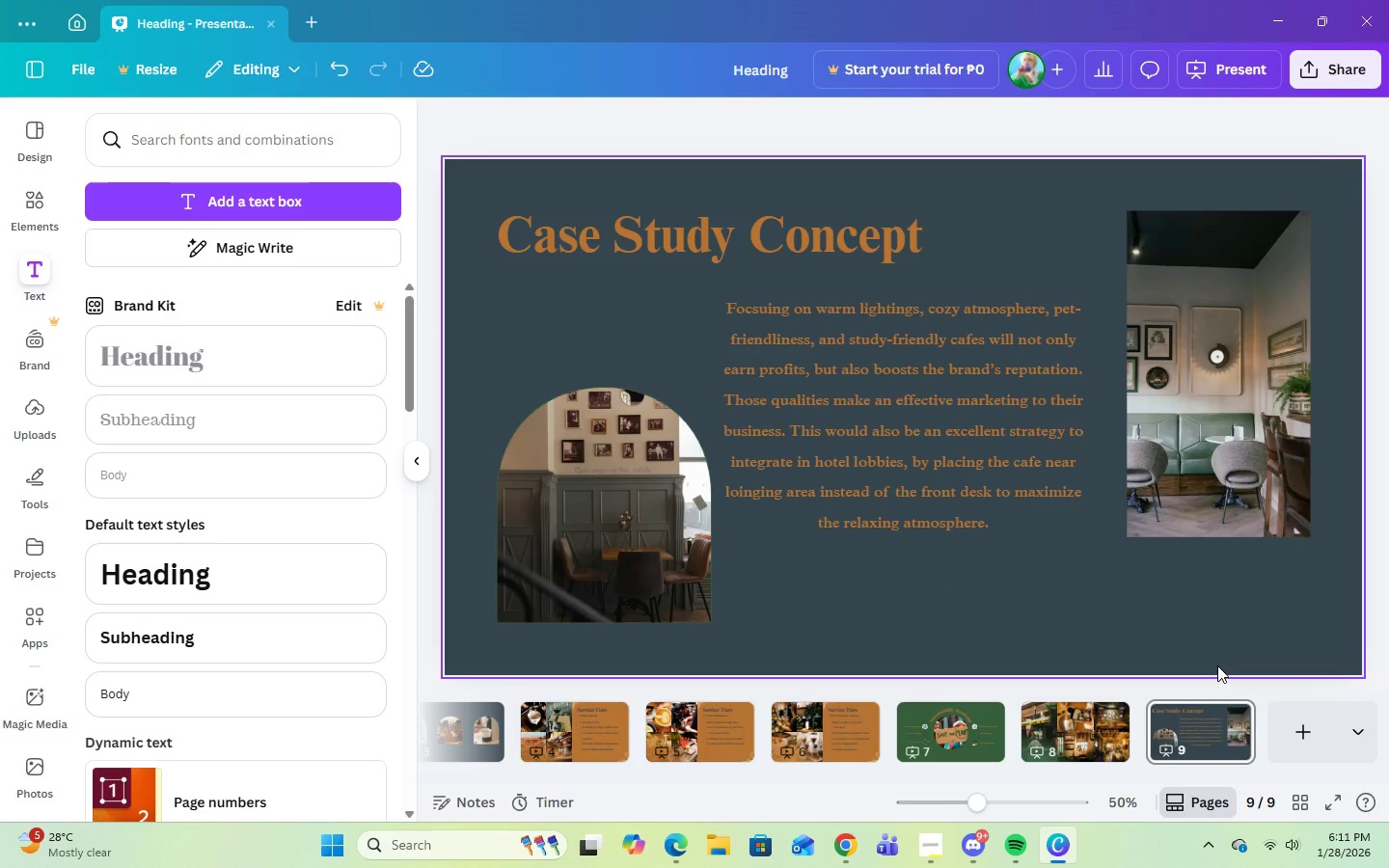 
left_click([928, 841])